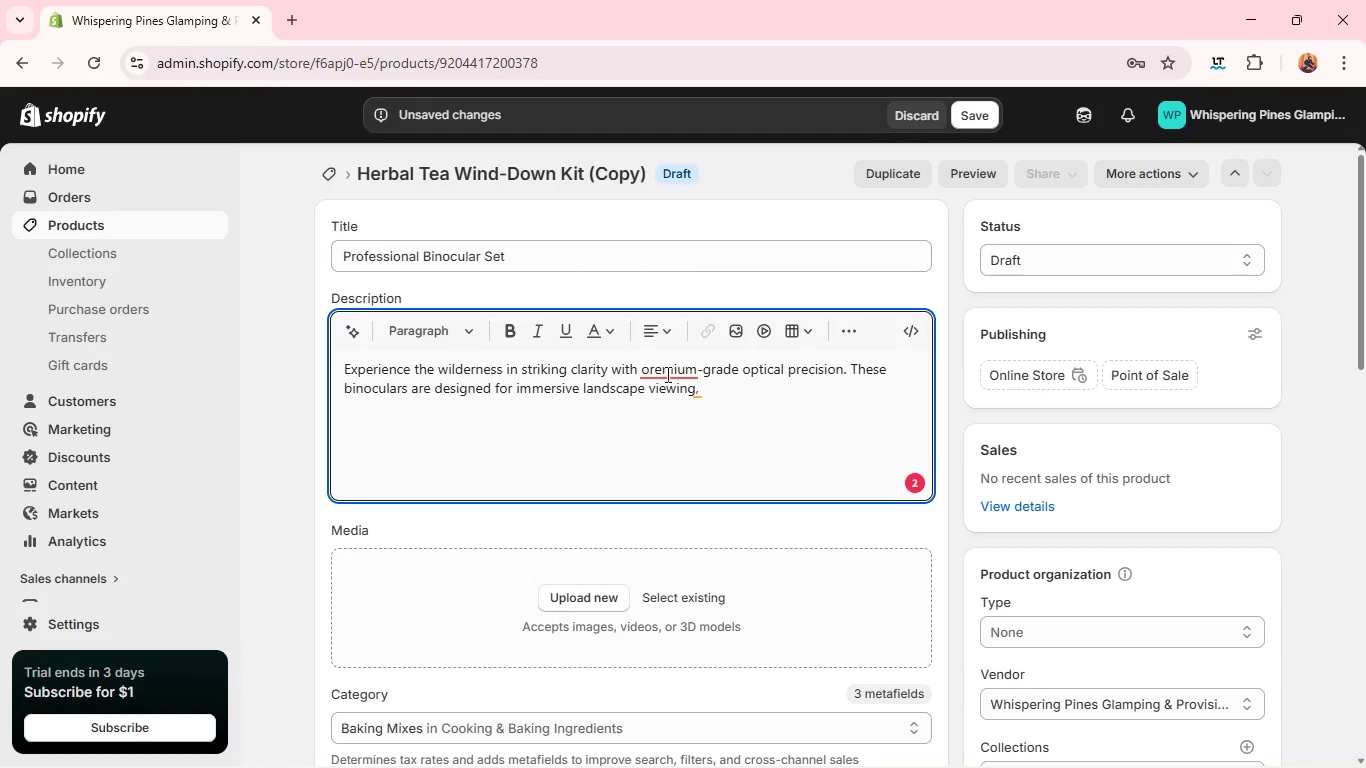 
left_click([649, 371])
 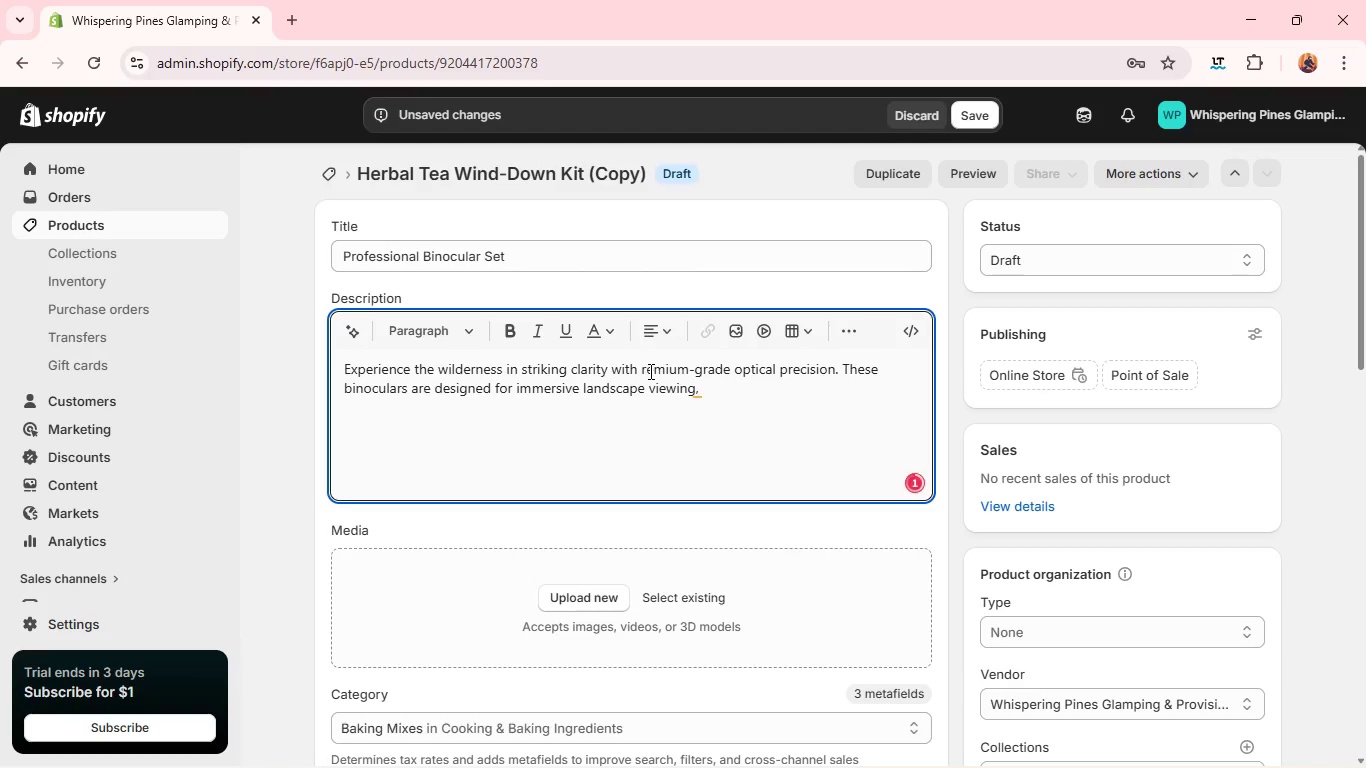 
key(Backspace)
 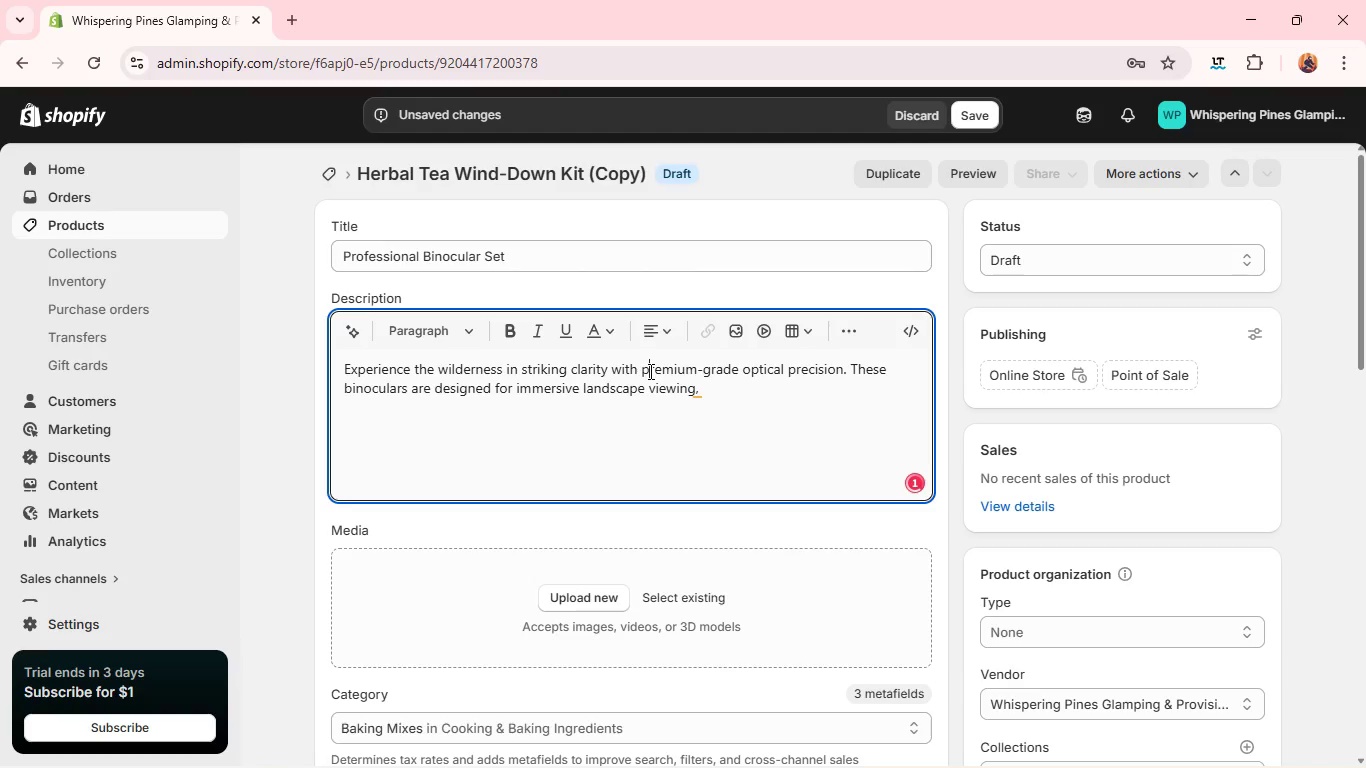 
key(P)
 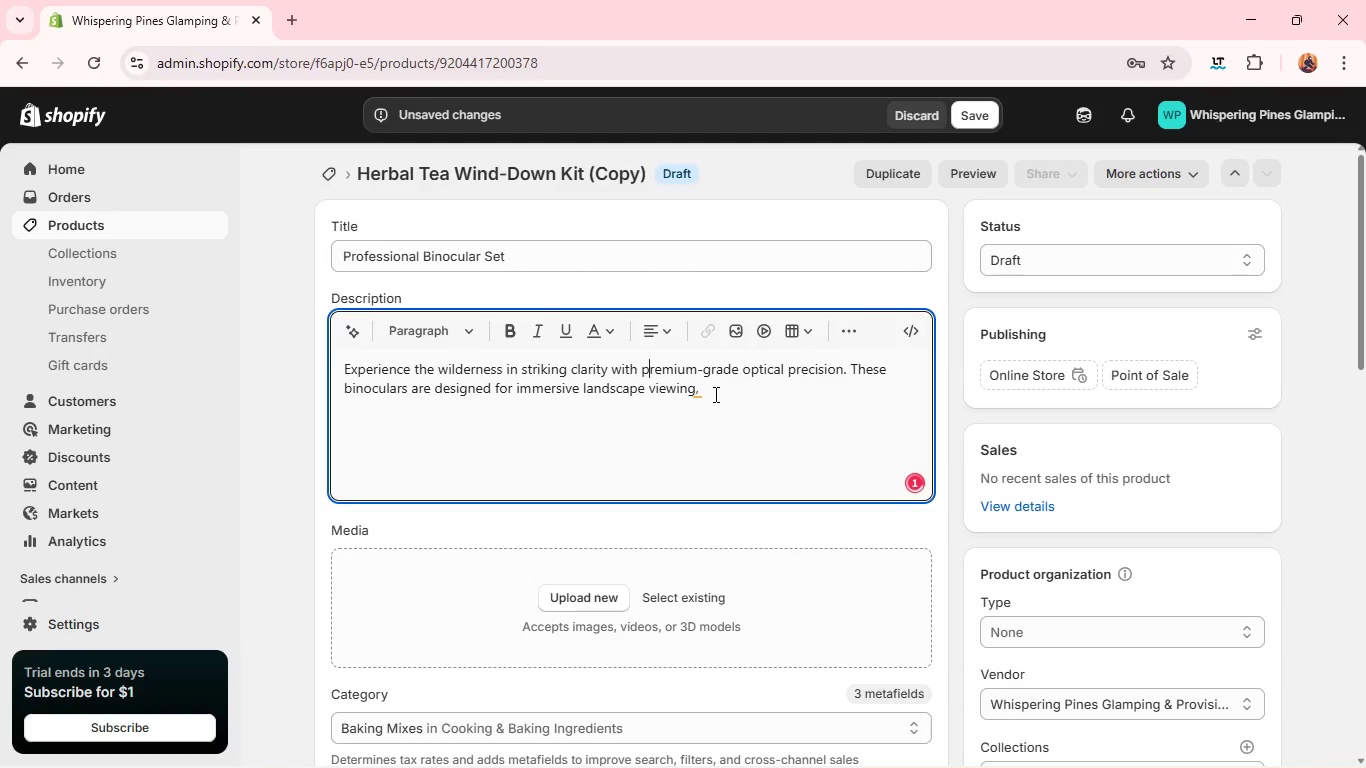 
left_click([714, 394])
 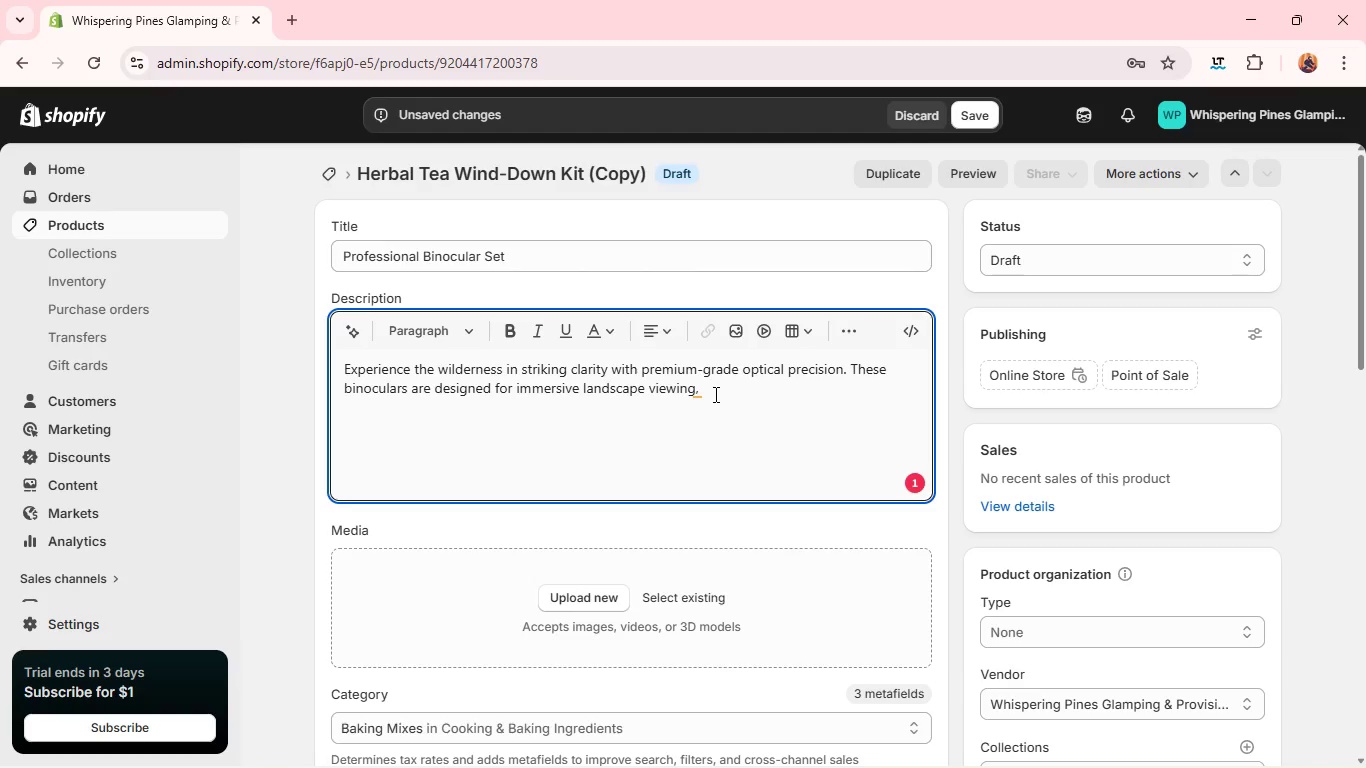 
type(wildlife observation, and distant horizo)
 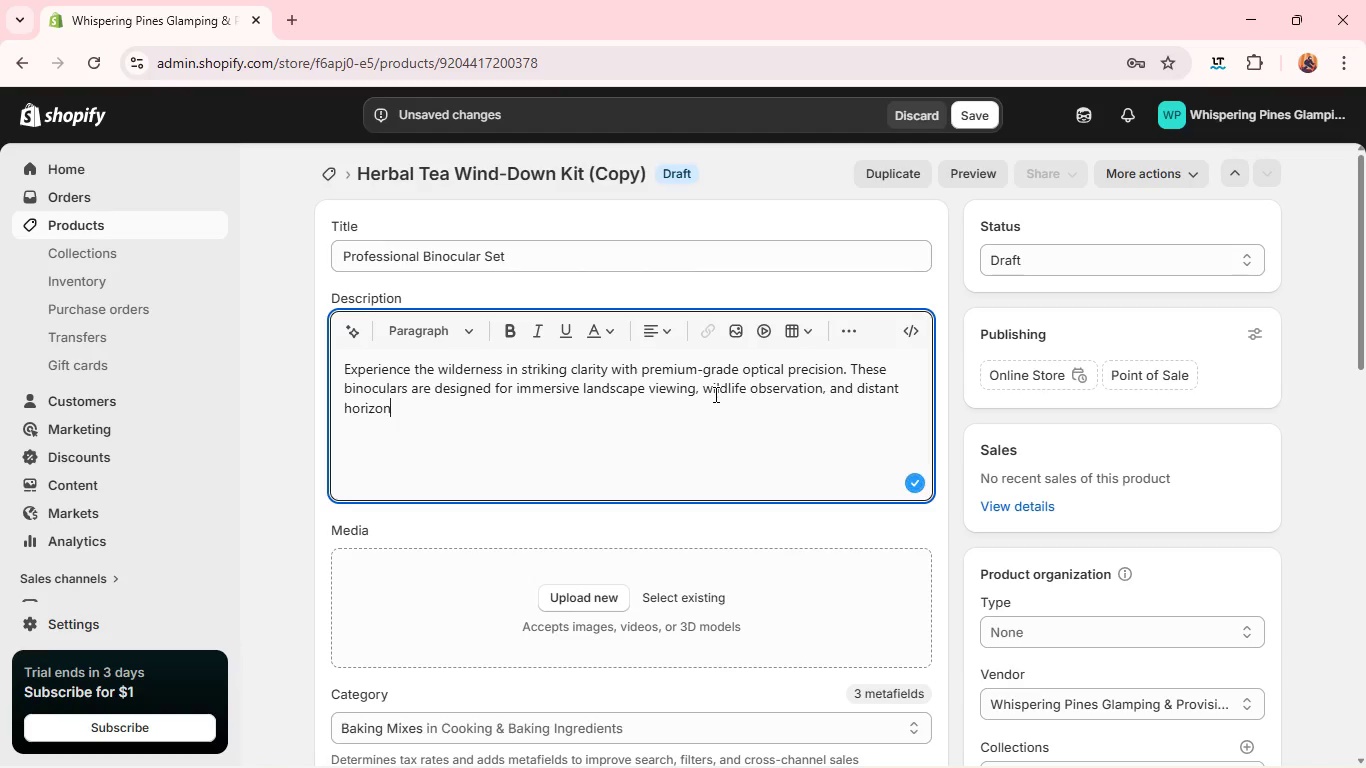 
hold_key(key=N, duration=0.33)
 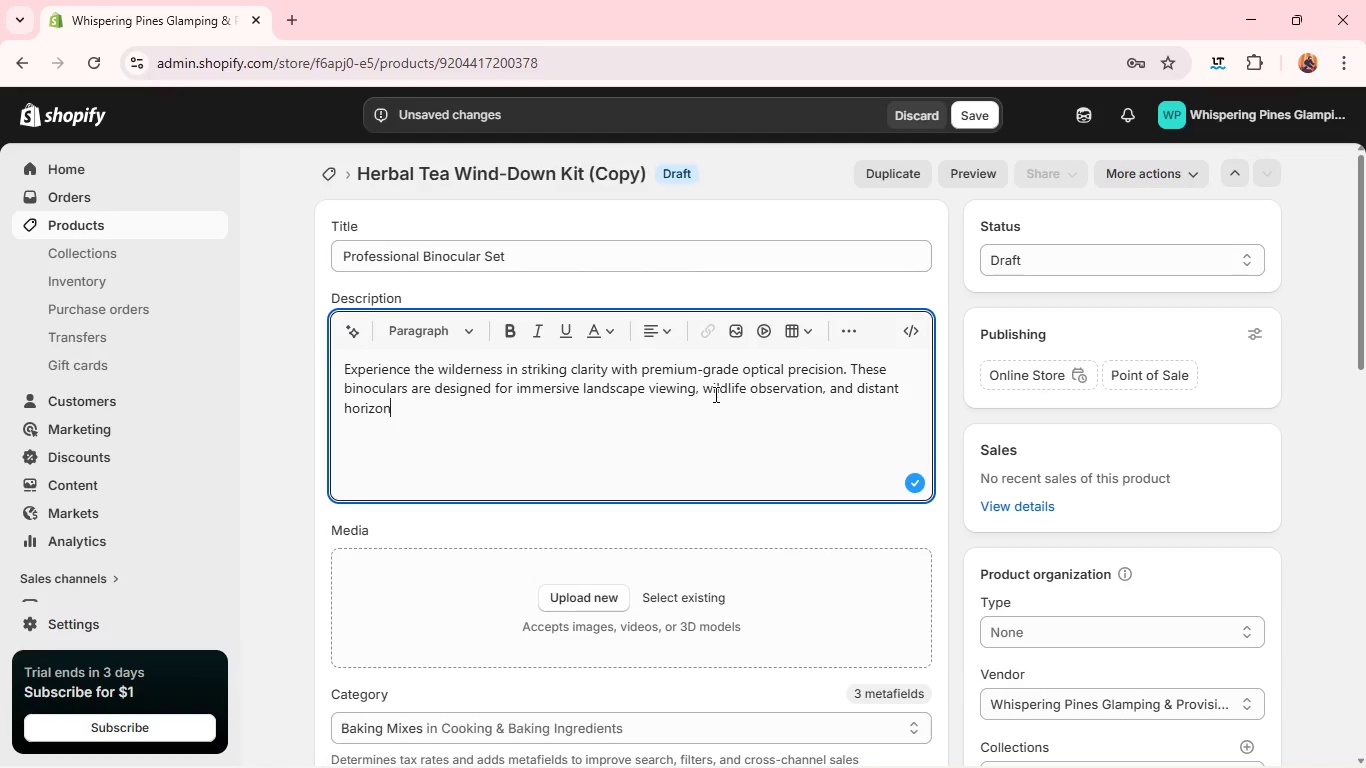 
wait(13.17)
 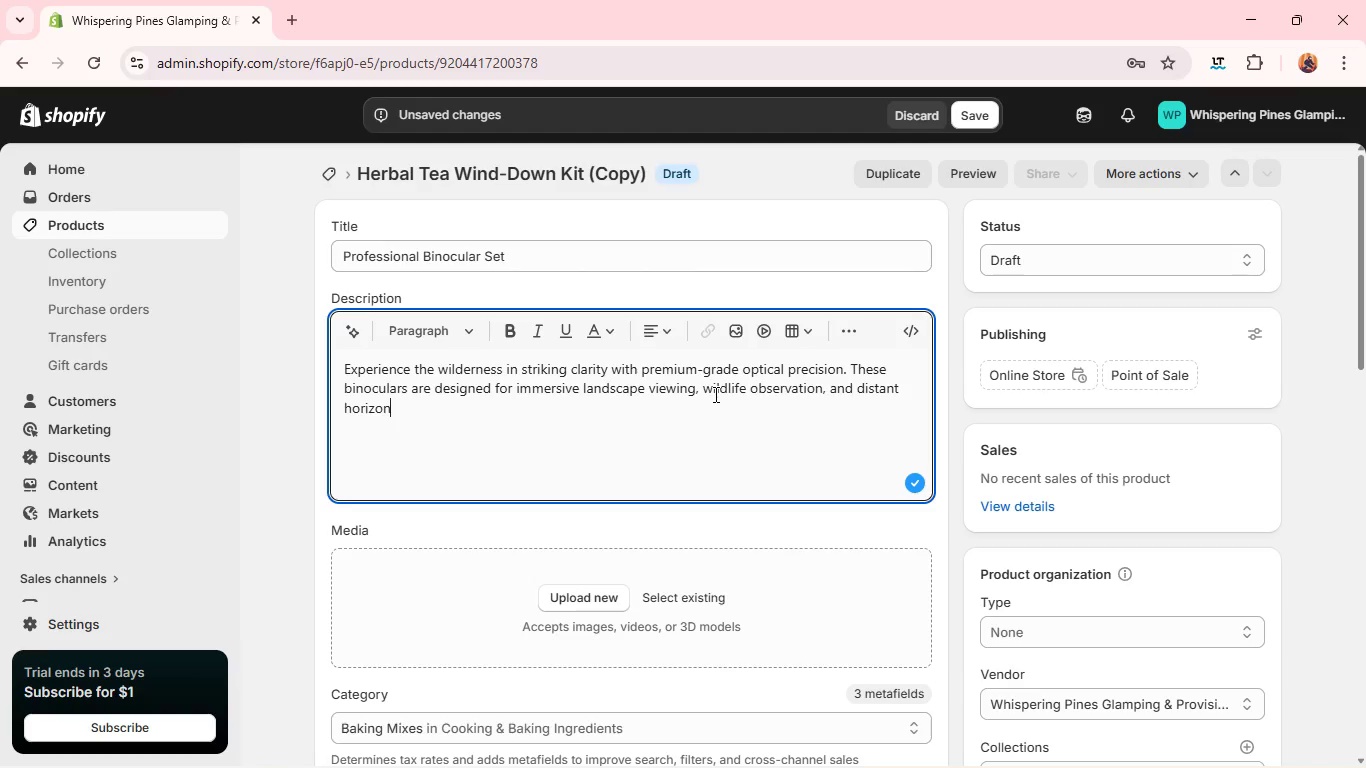 
type( discovery. lightweight, powerful, and built for refined exploration. )
 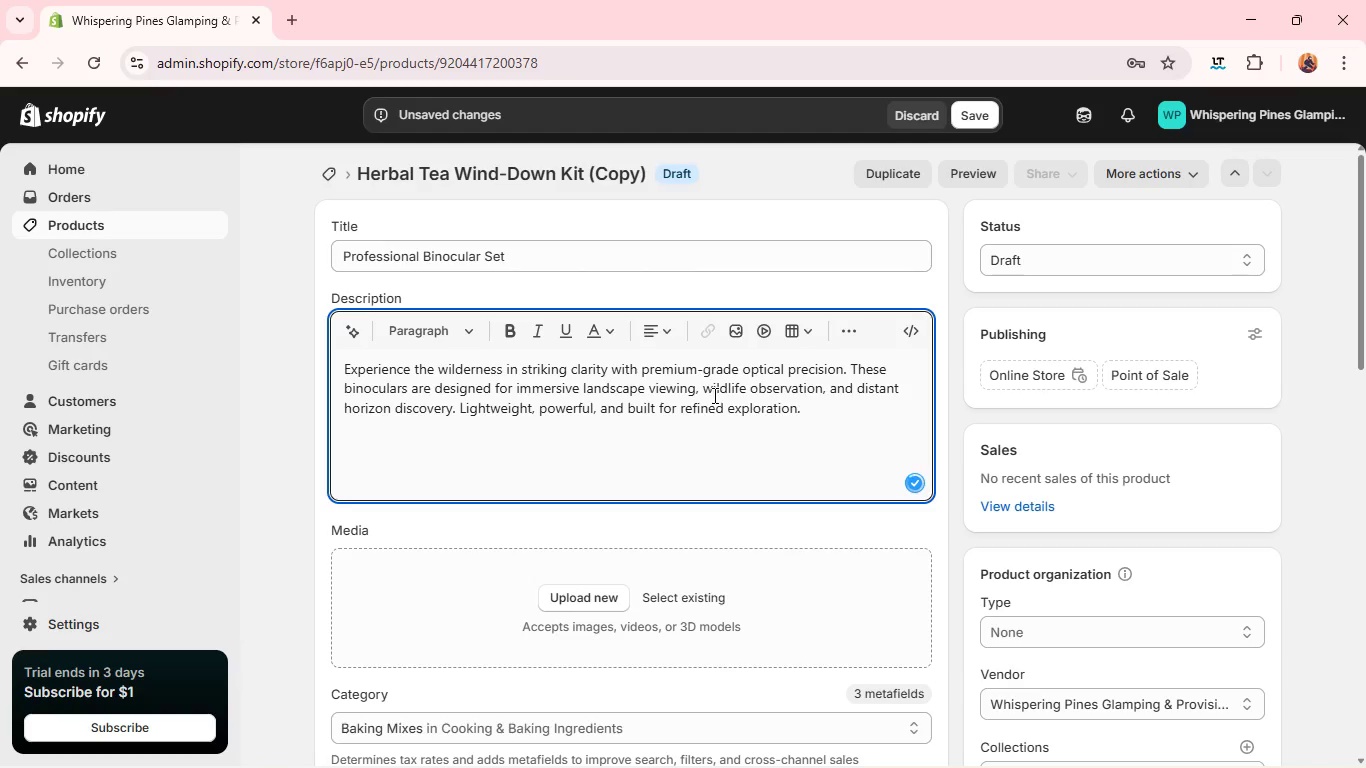 
wait(22.39)
 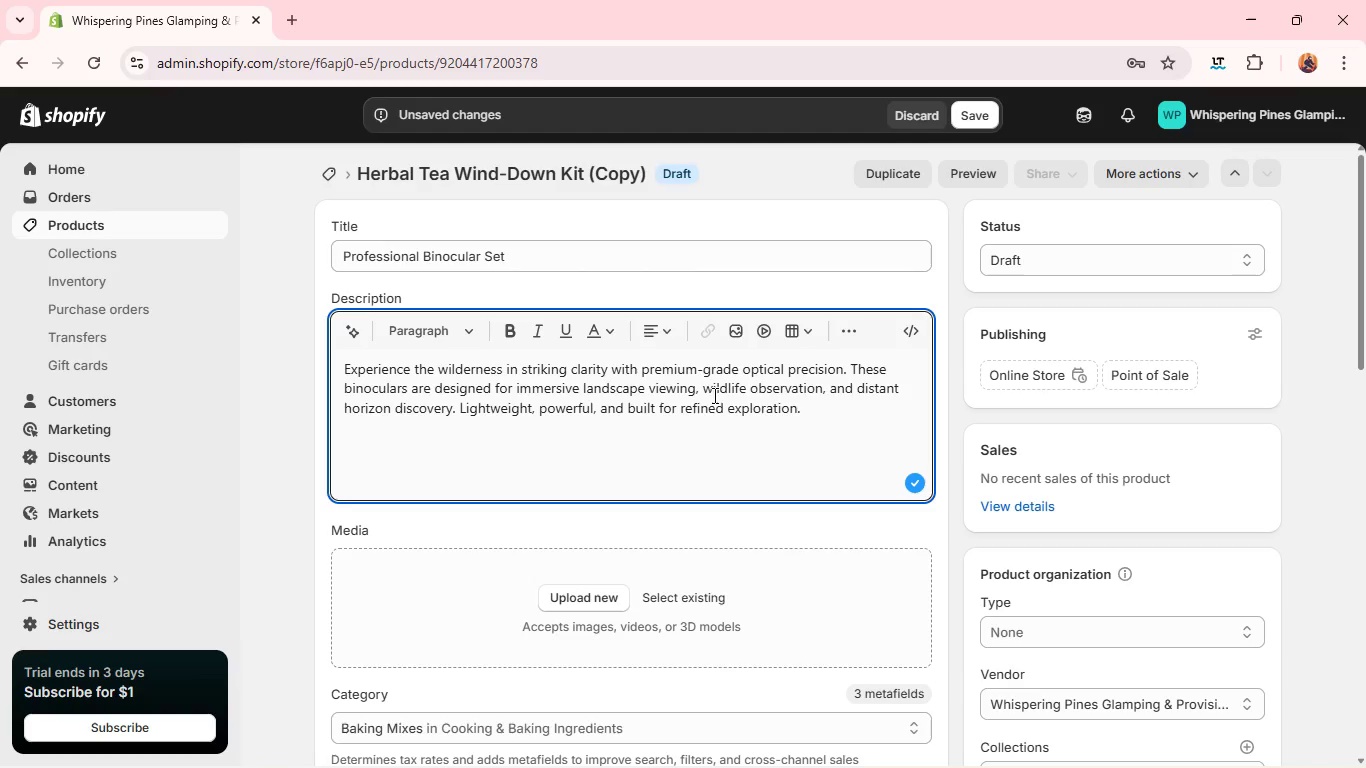 
left_click([575, 422])
 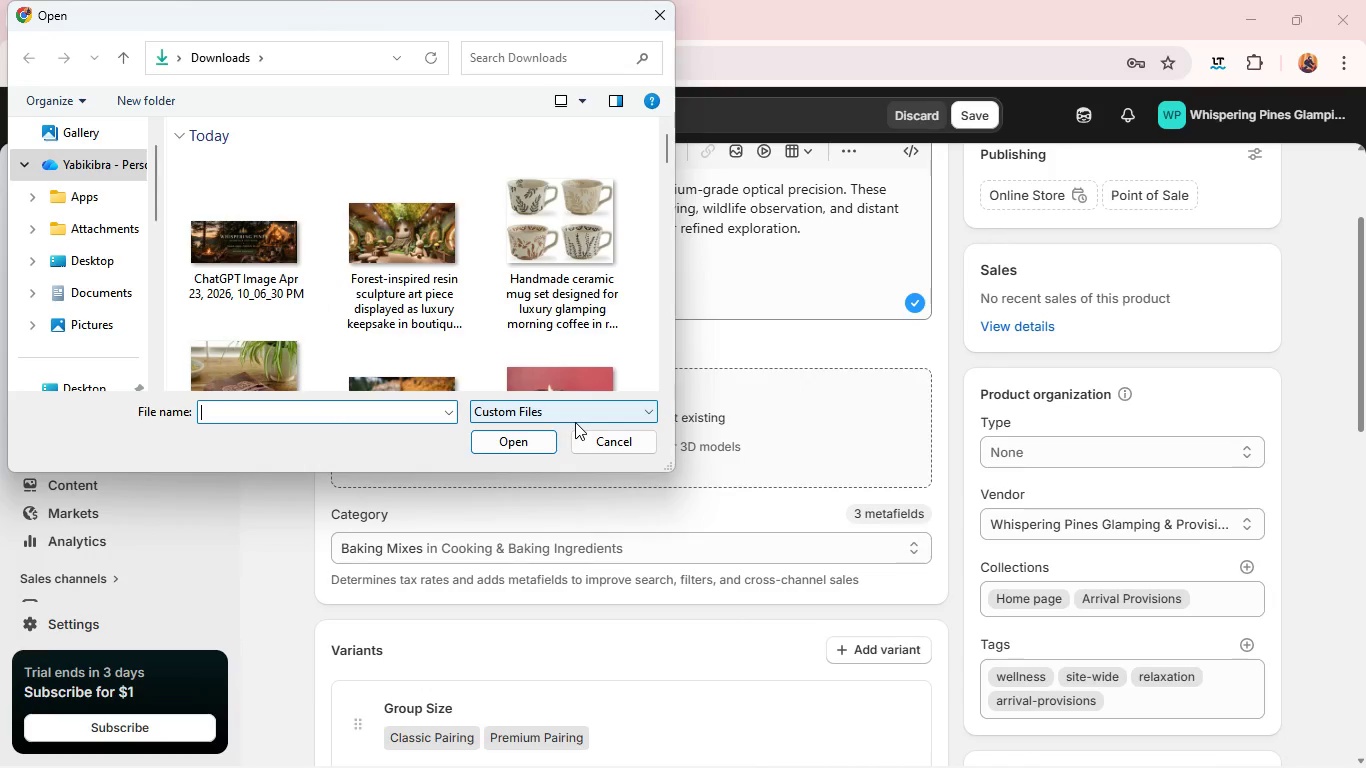 
wait(8.48)
 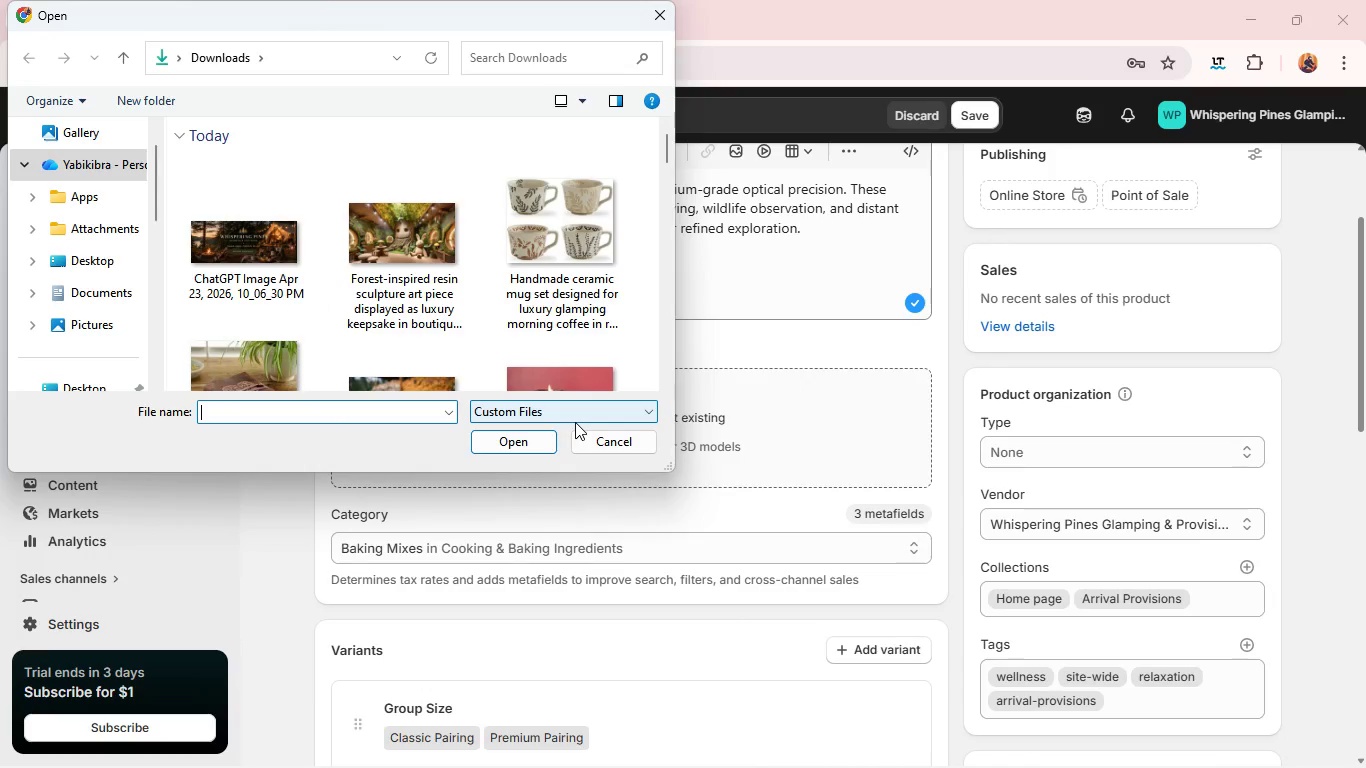 
scroll: coordinate [516, 278], scroll_direction: down, amount: 2.0
 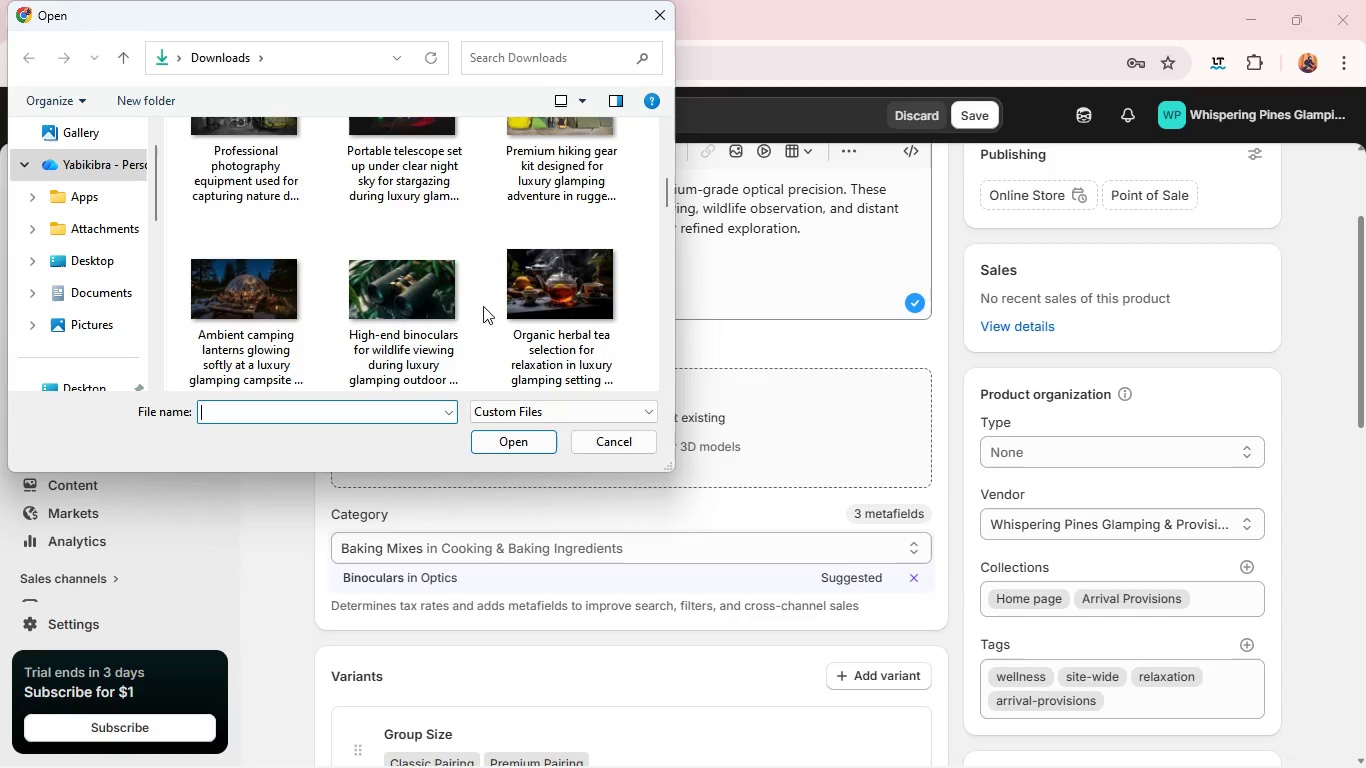 
left_click([449, 311])
 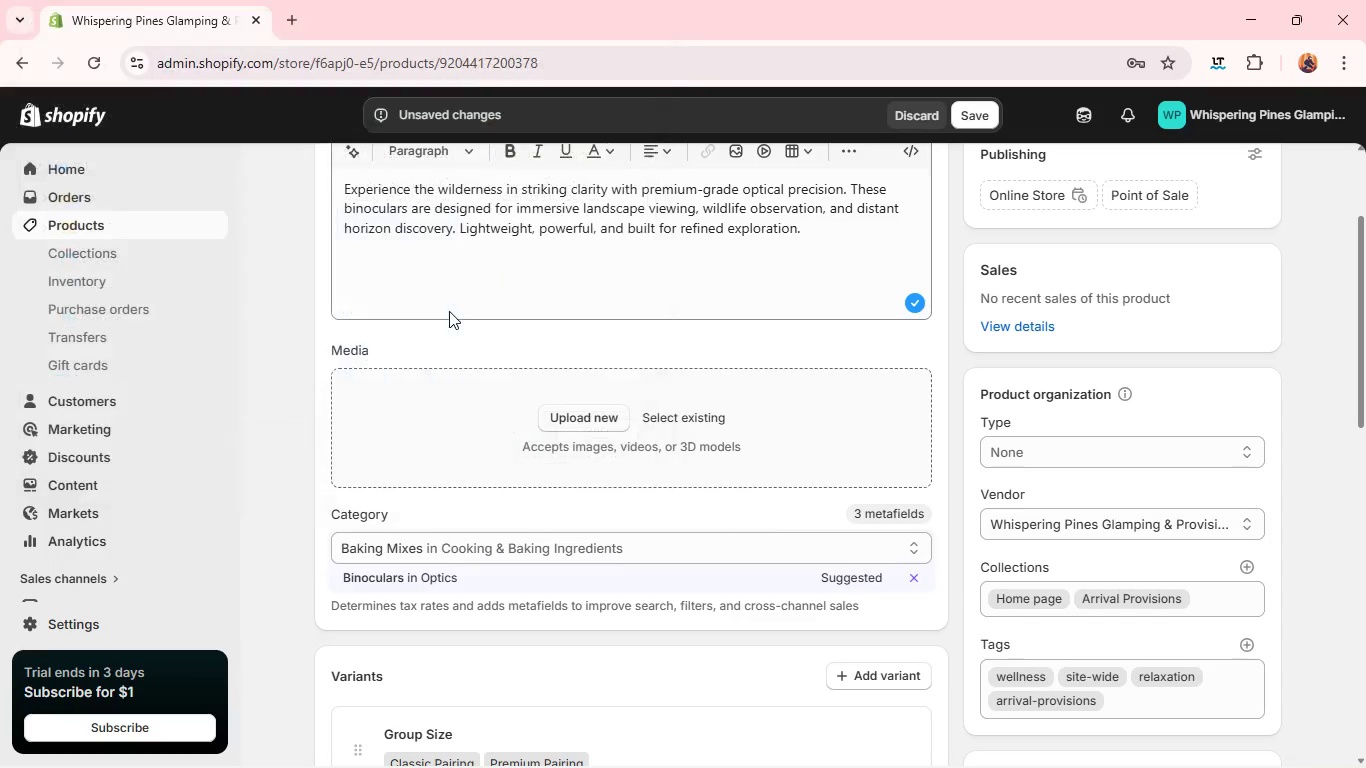 
key(Enter)
 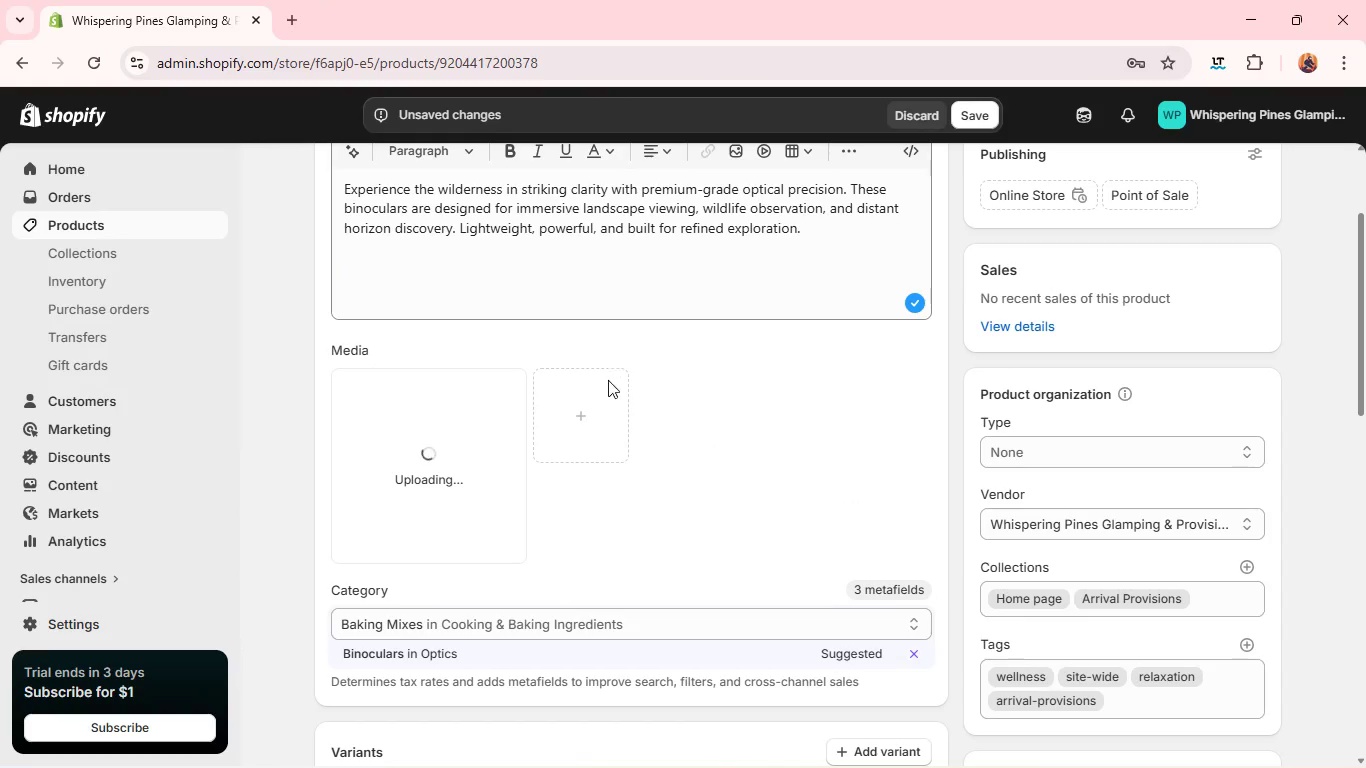 
left_click([442, 468])
 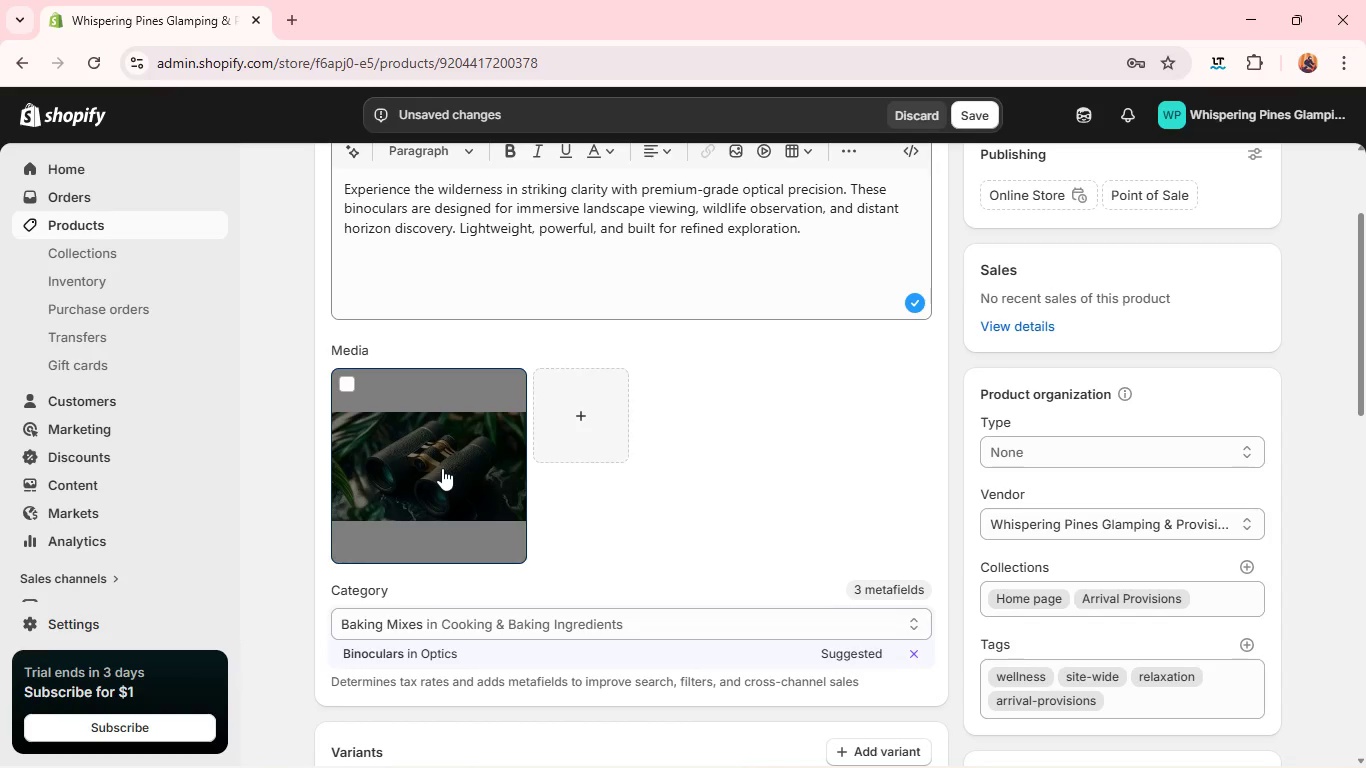 
wait(5.06)
 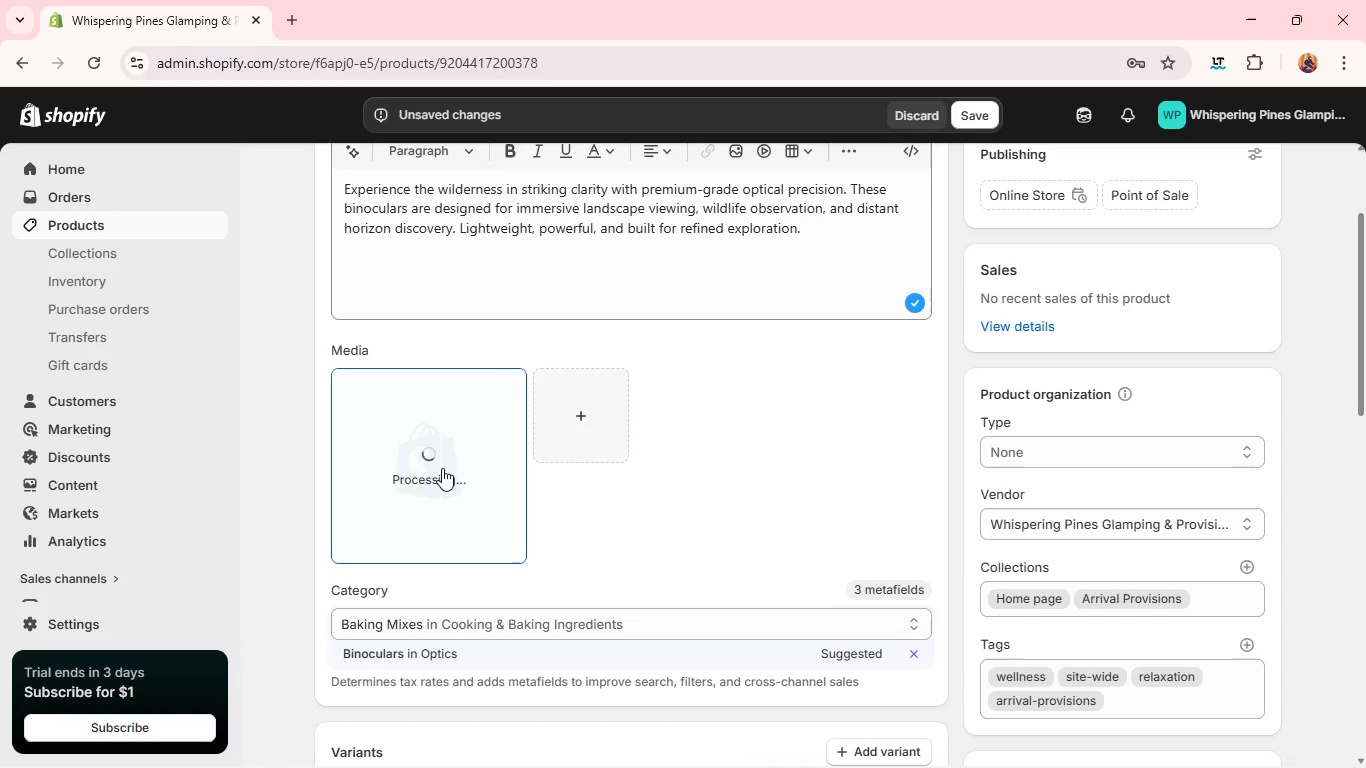 
key(Alt+Tab)